 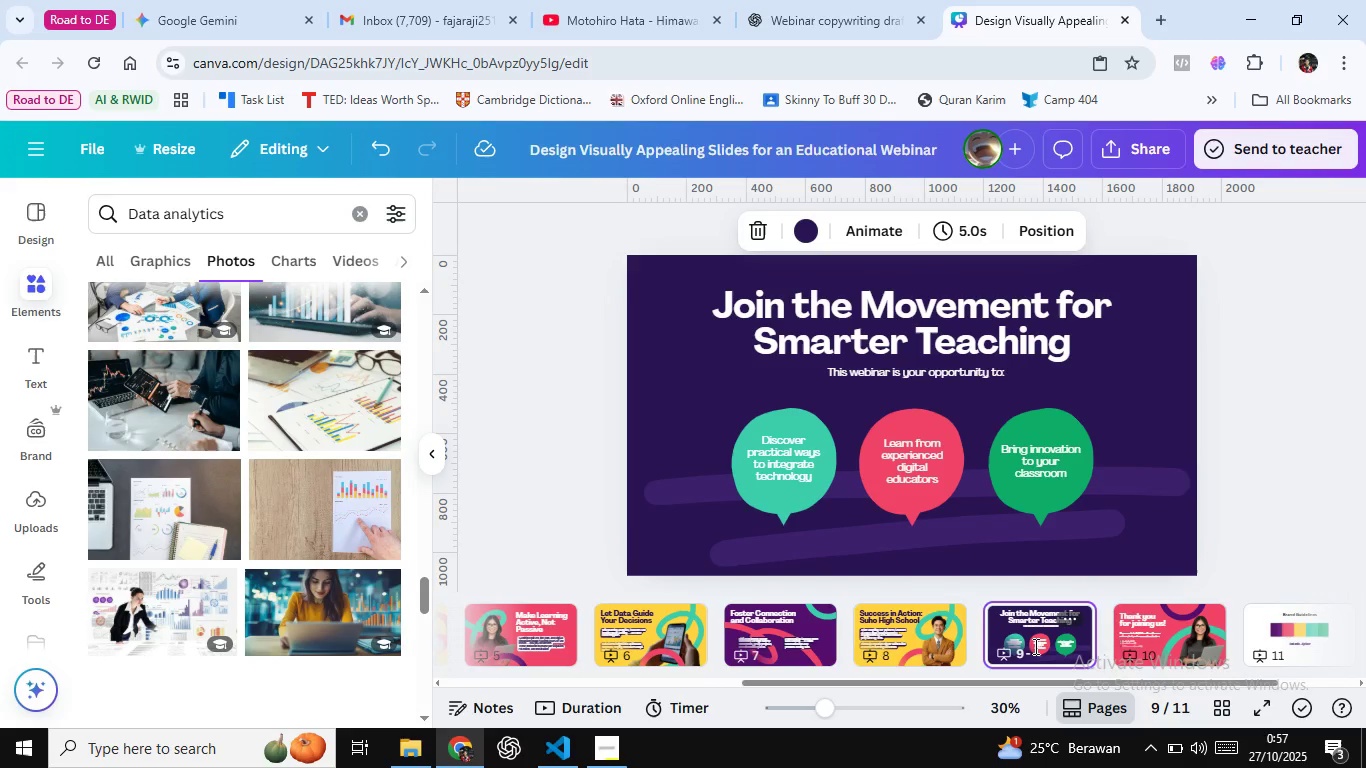 
key(ArrowDown)
 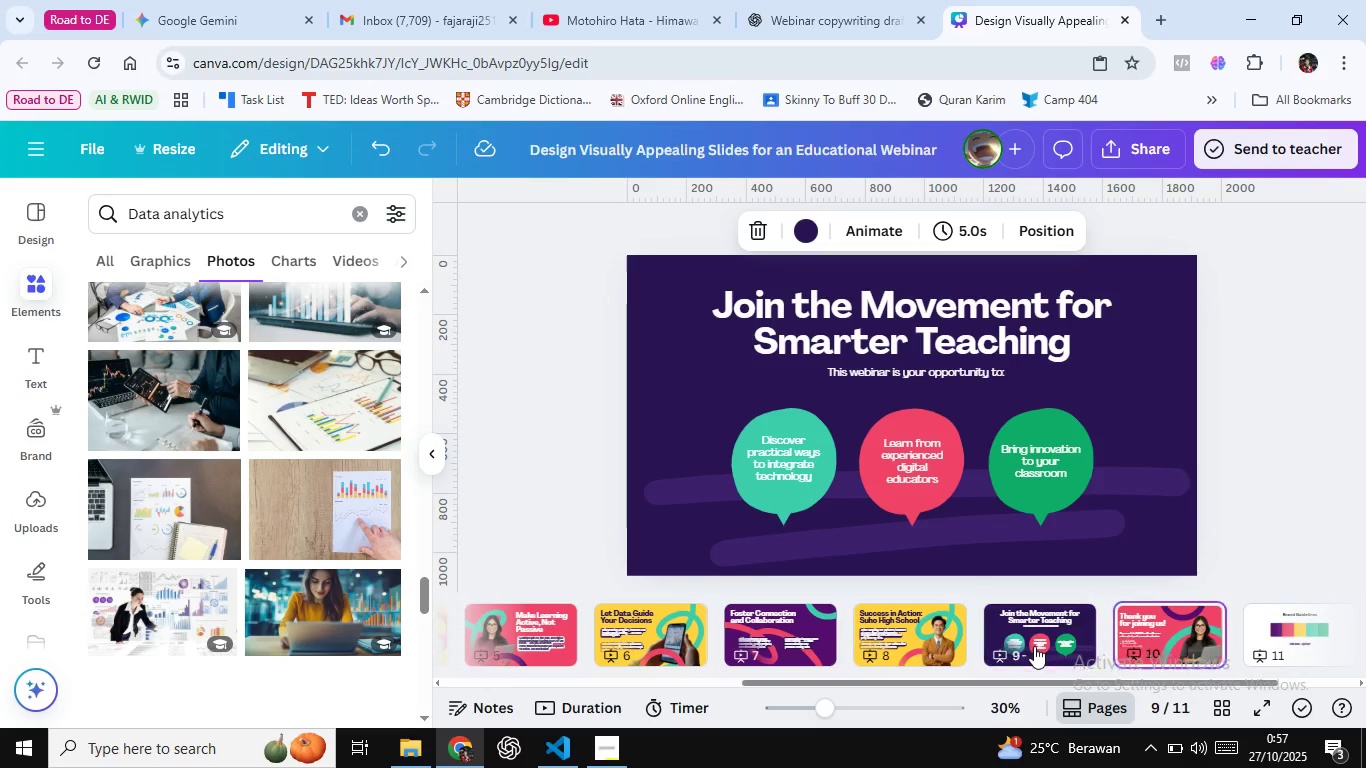 
key(ArrowRight)
 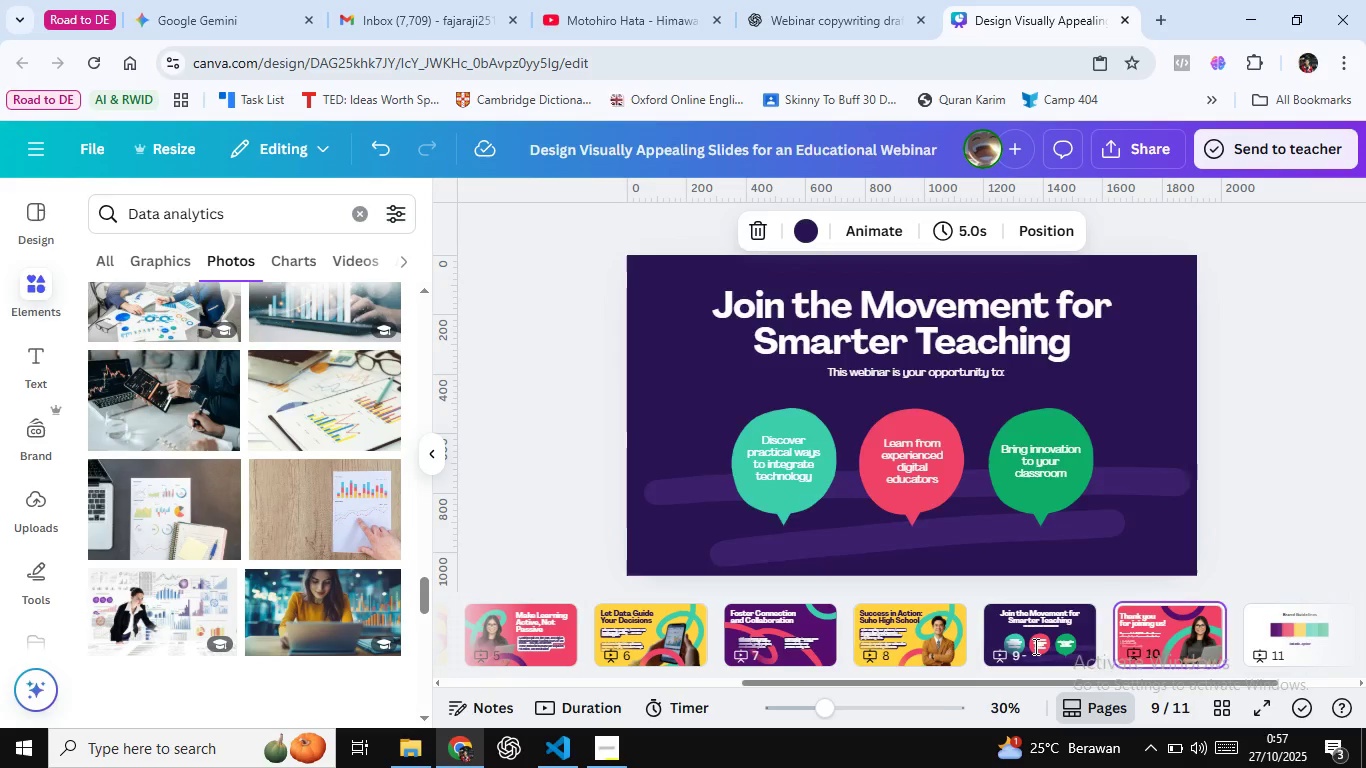 
key(ArrowLeft)
 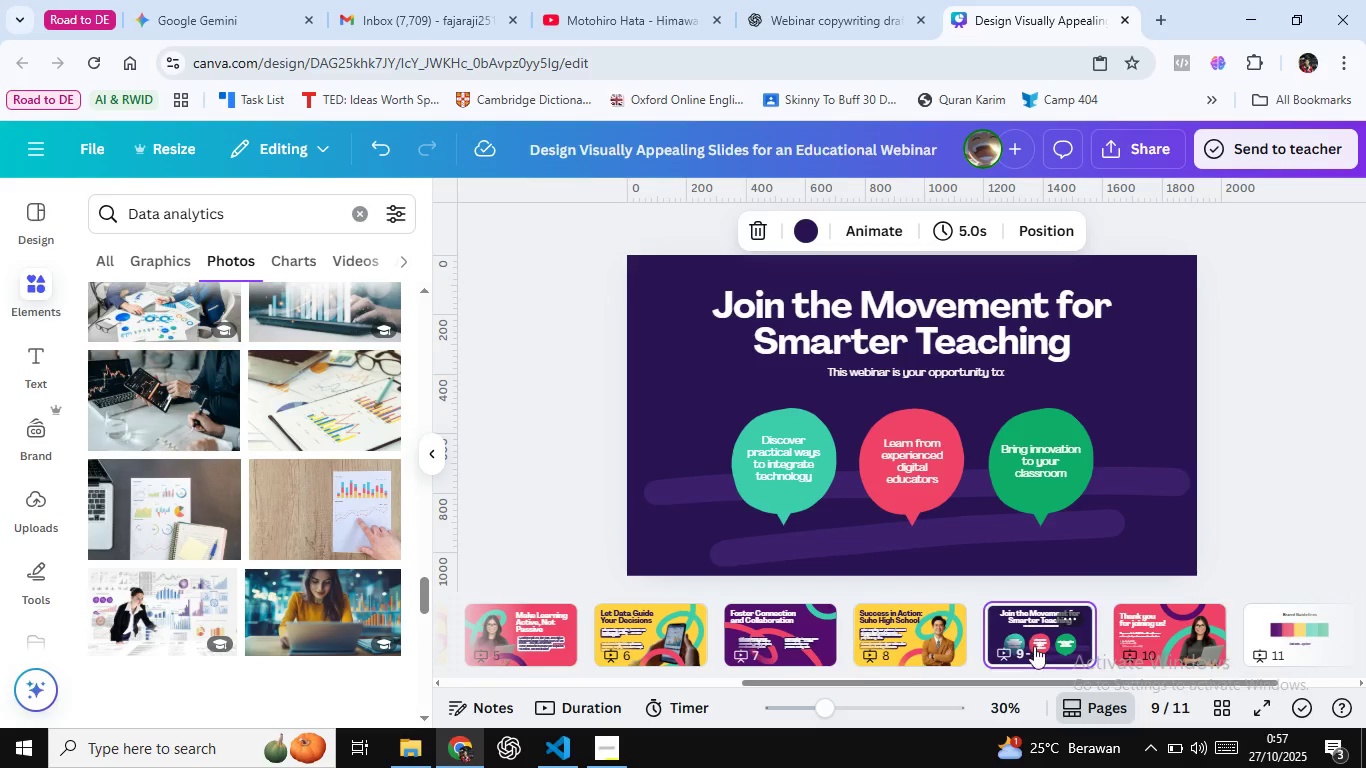 
key(ArrowLeft)
 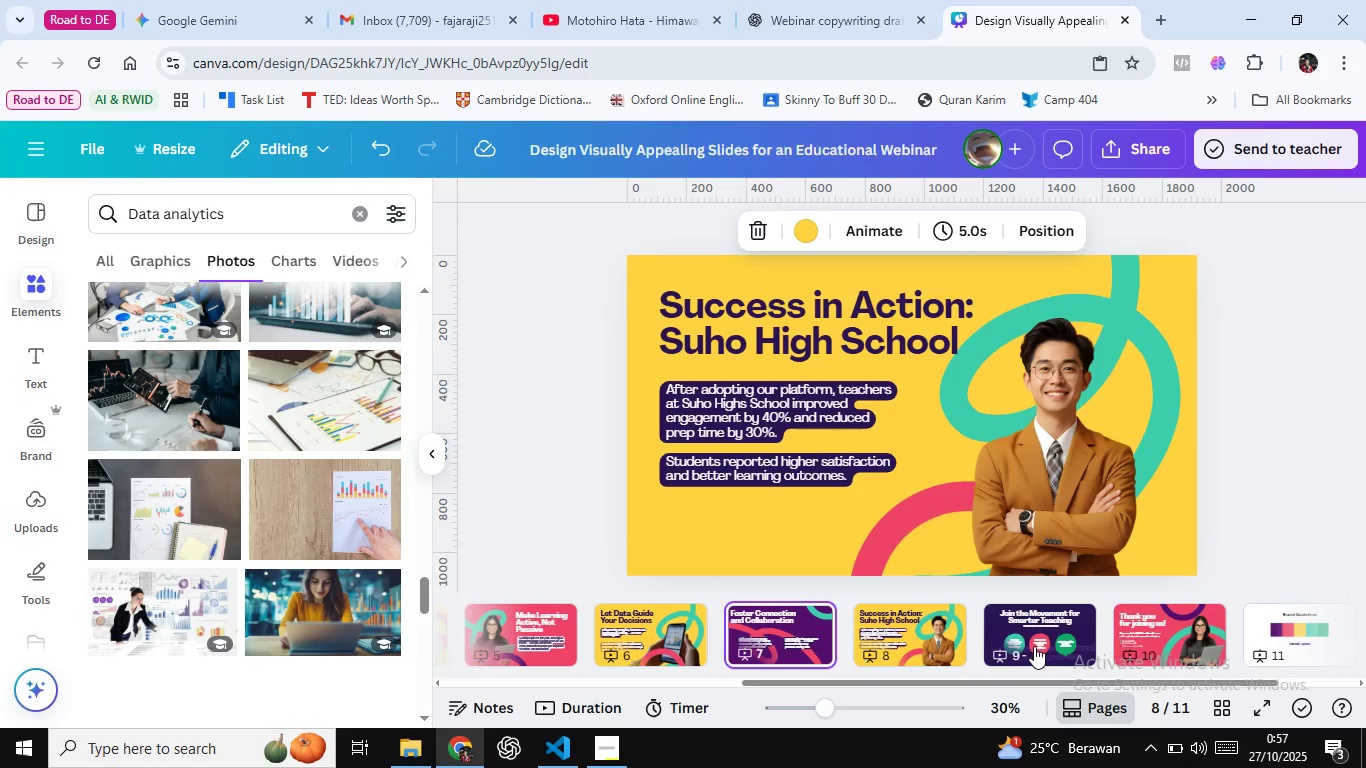 
key(ArrowLeft)
 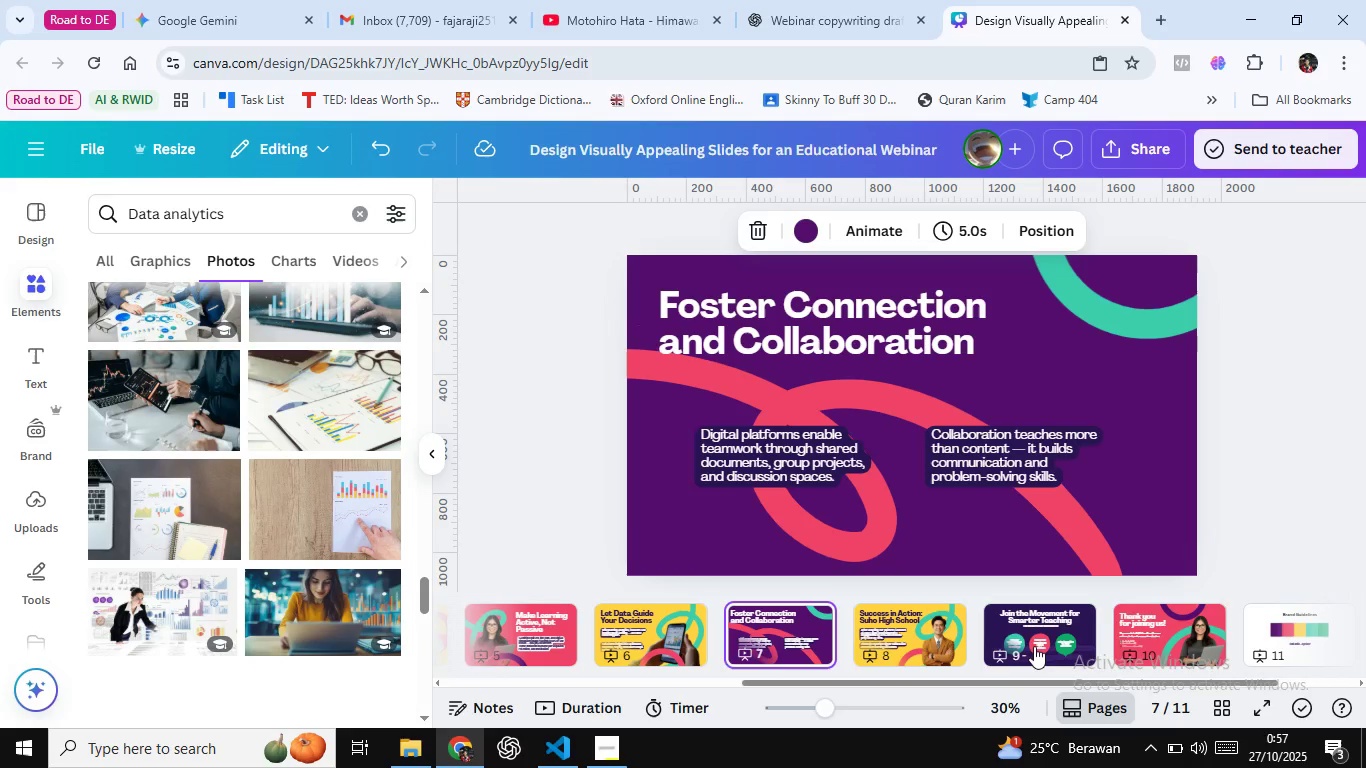 
key(ArrowUp)
 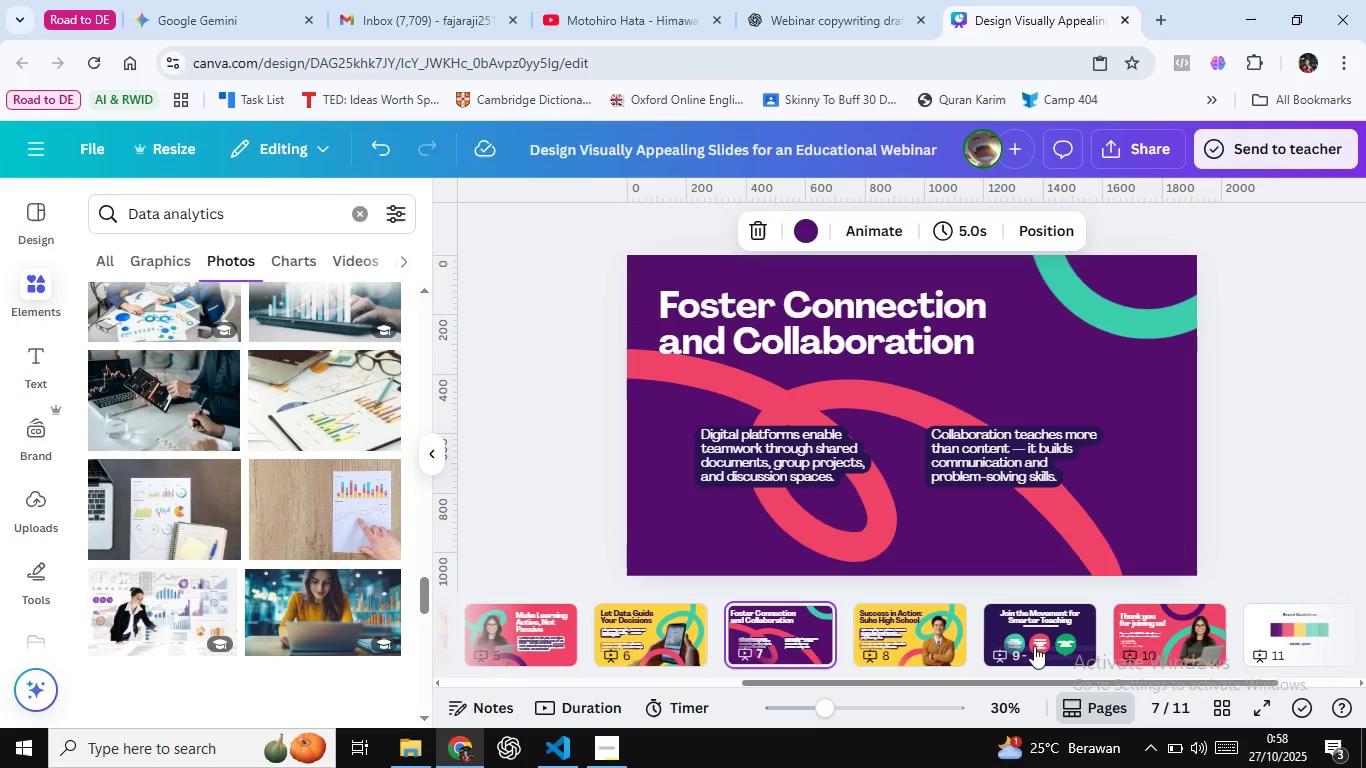 
wait(31.12)
 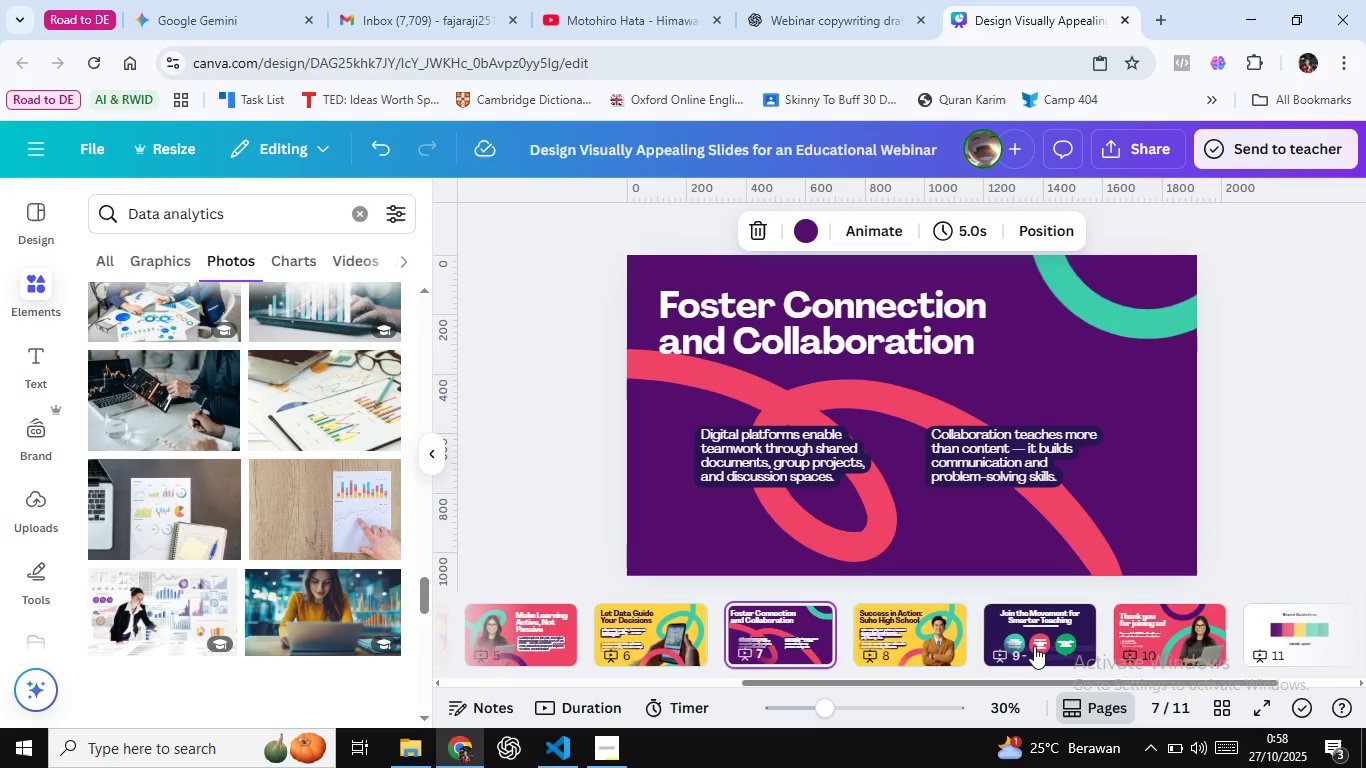 
key(ArrowLeft)
 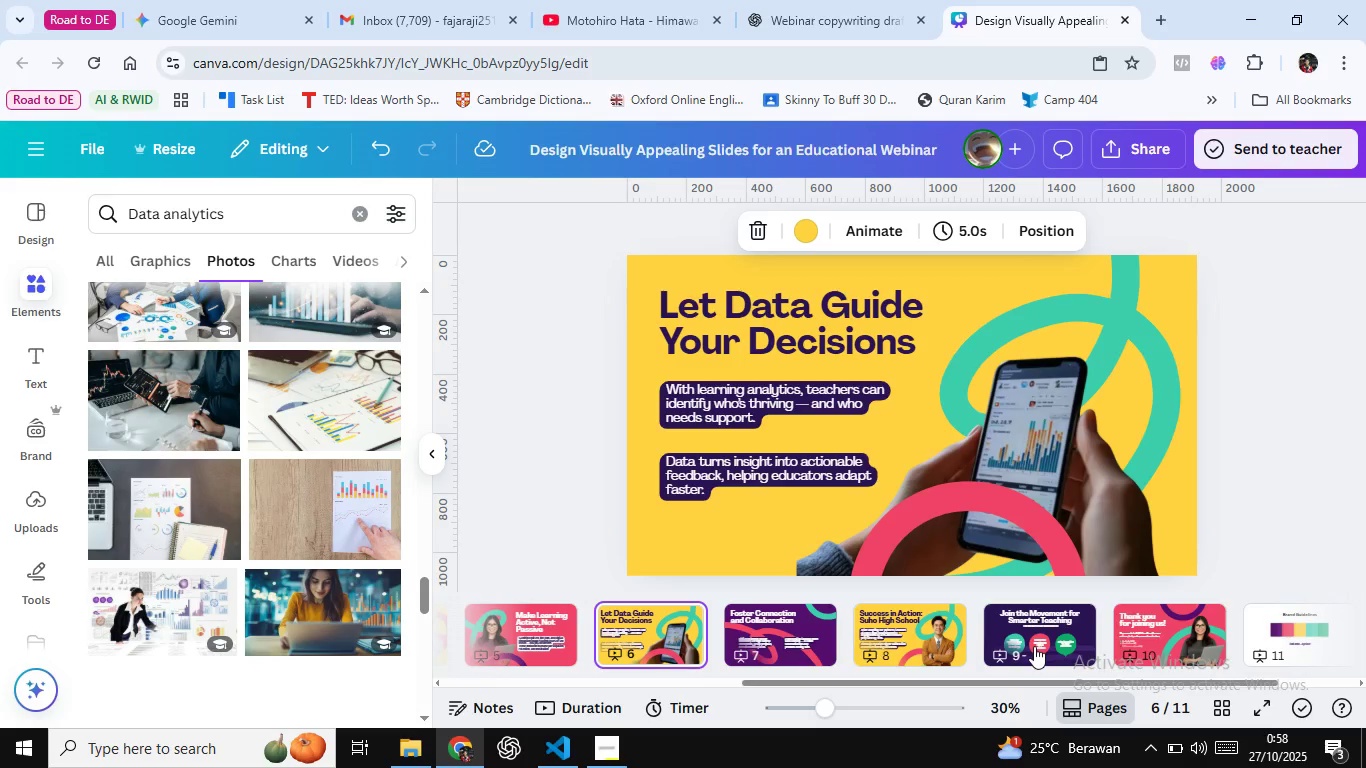 
wait(42.98)
 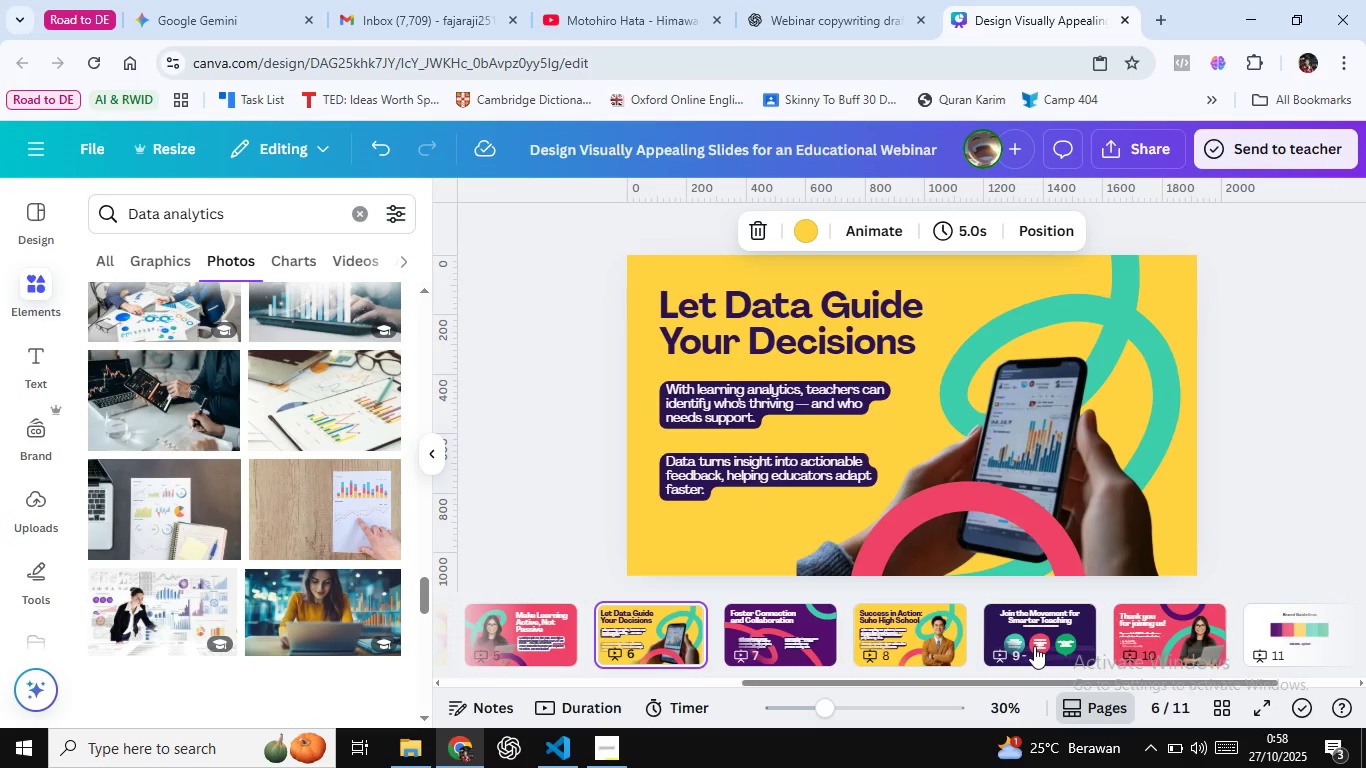 
key(ArrowRight)
 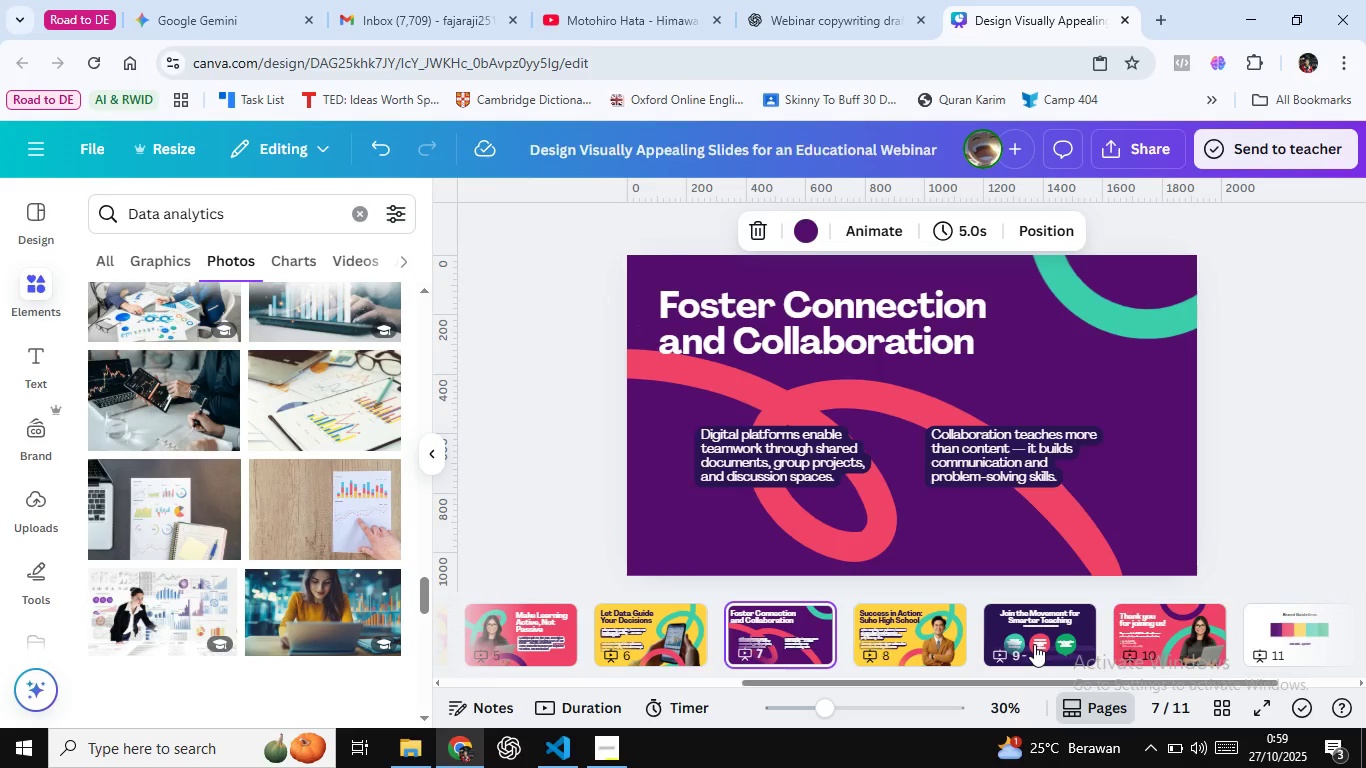 
wait(26.12)
 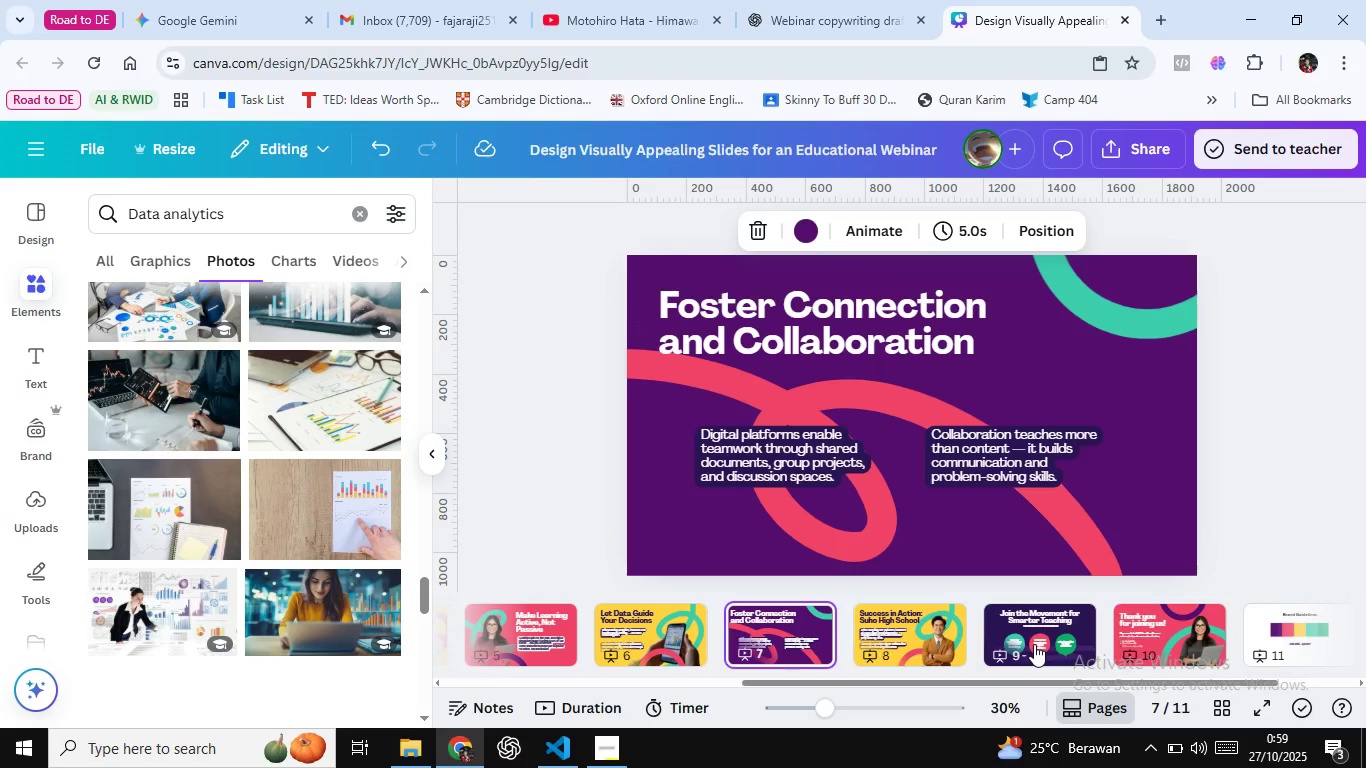 
key(ArrowRight)
 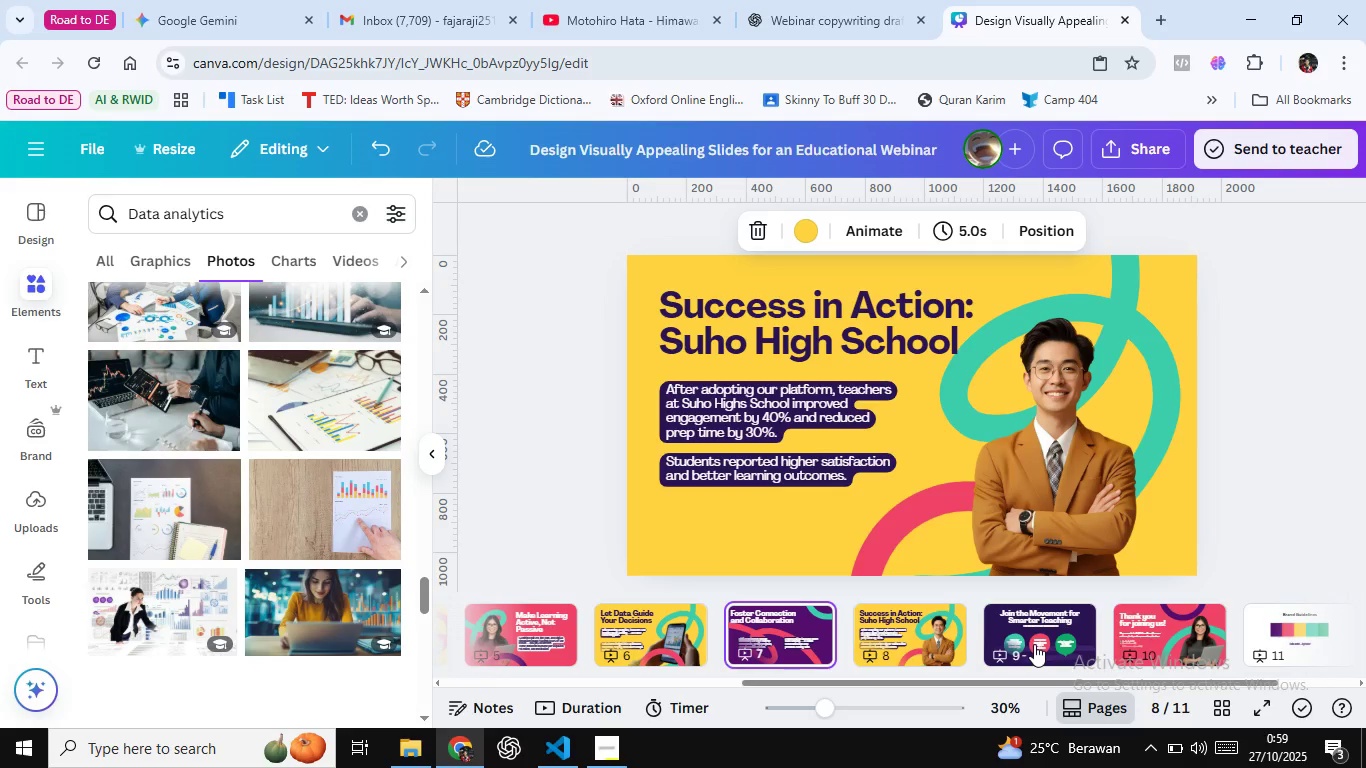 
key(ArrowLeft)
 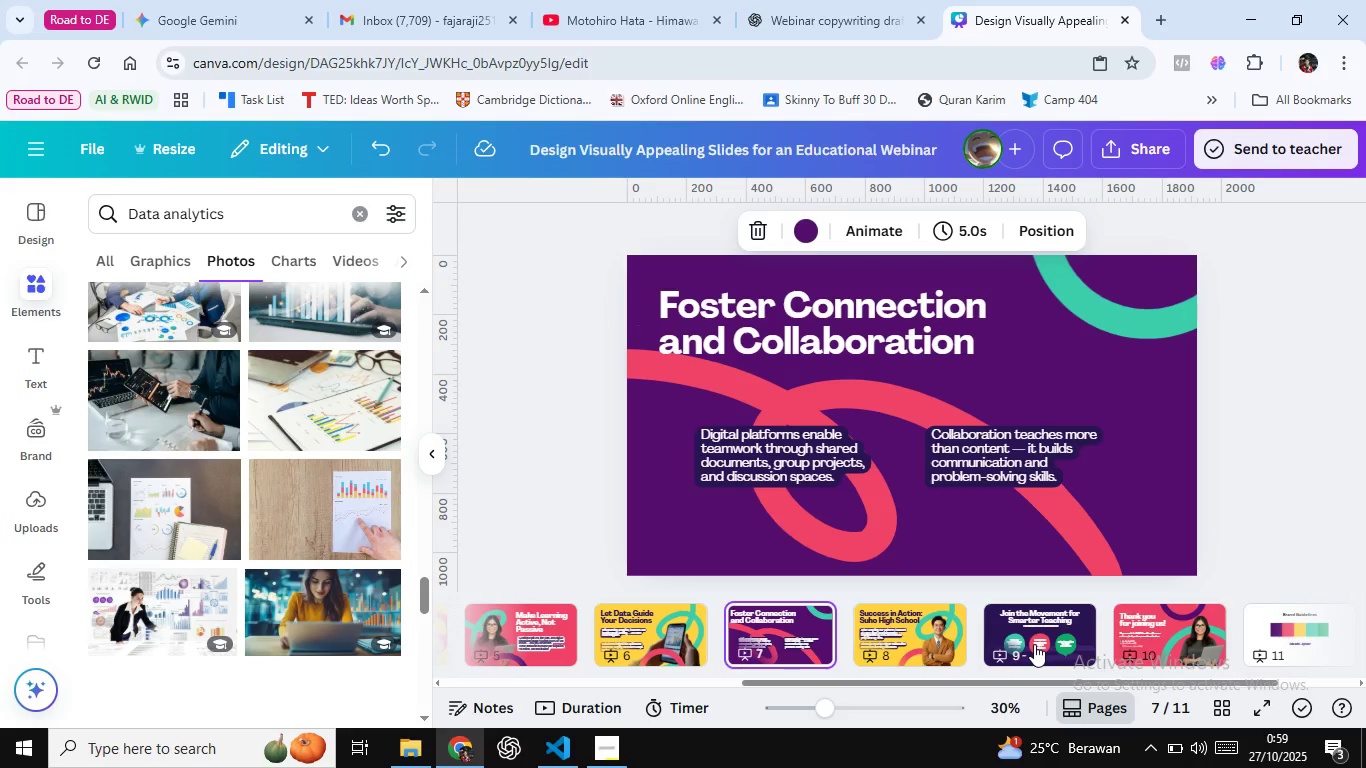 
wait(12.12)
 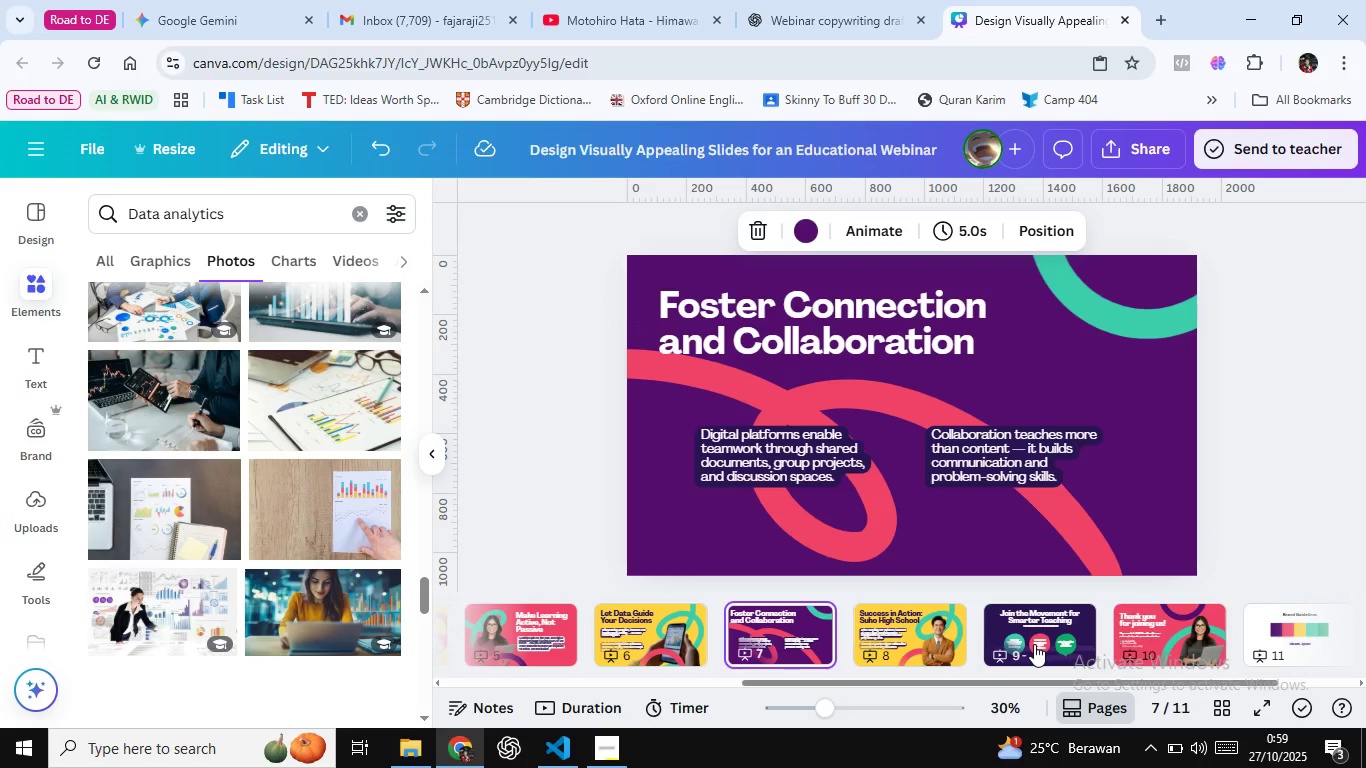 
key(ArrowRight)
 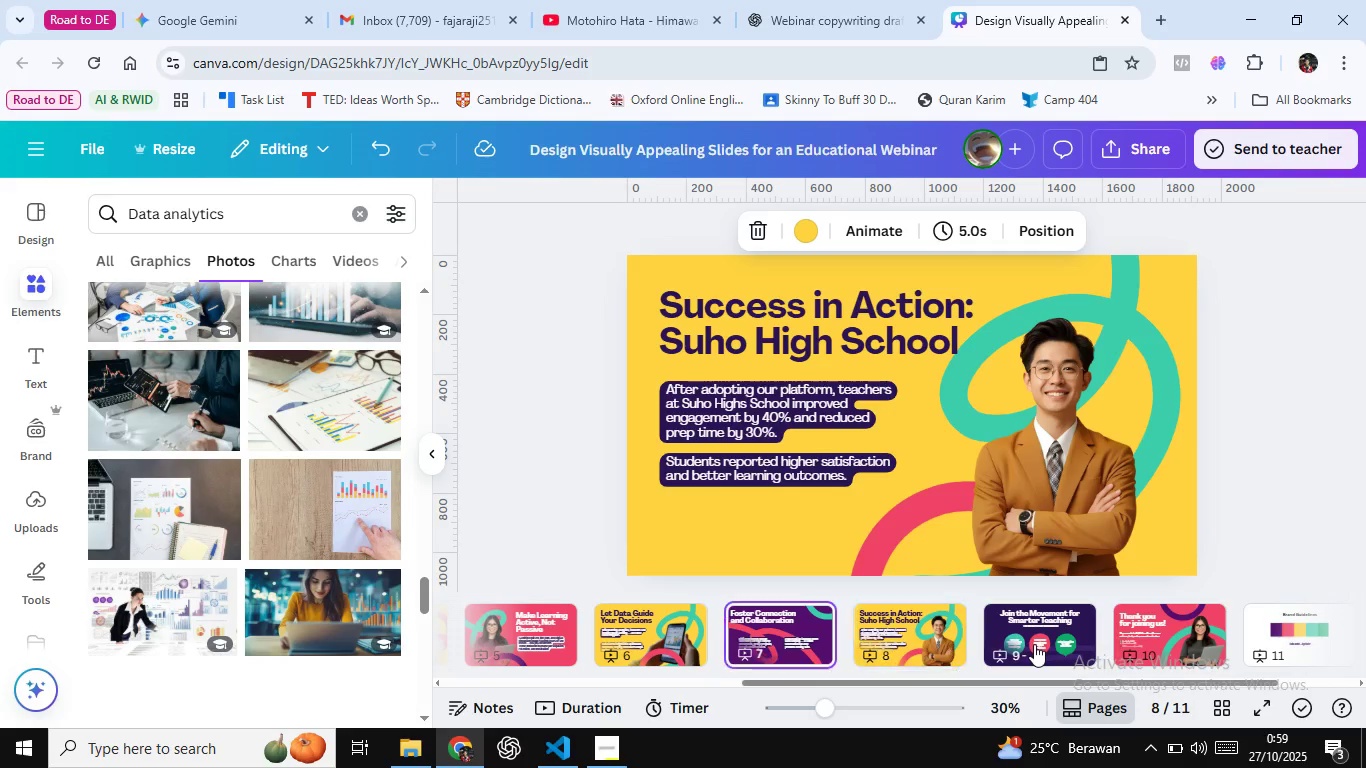 
key(ArrowLeft)
 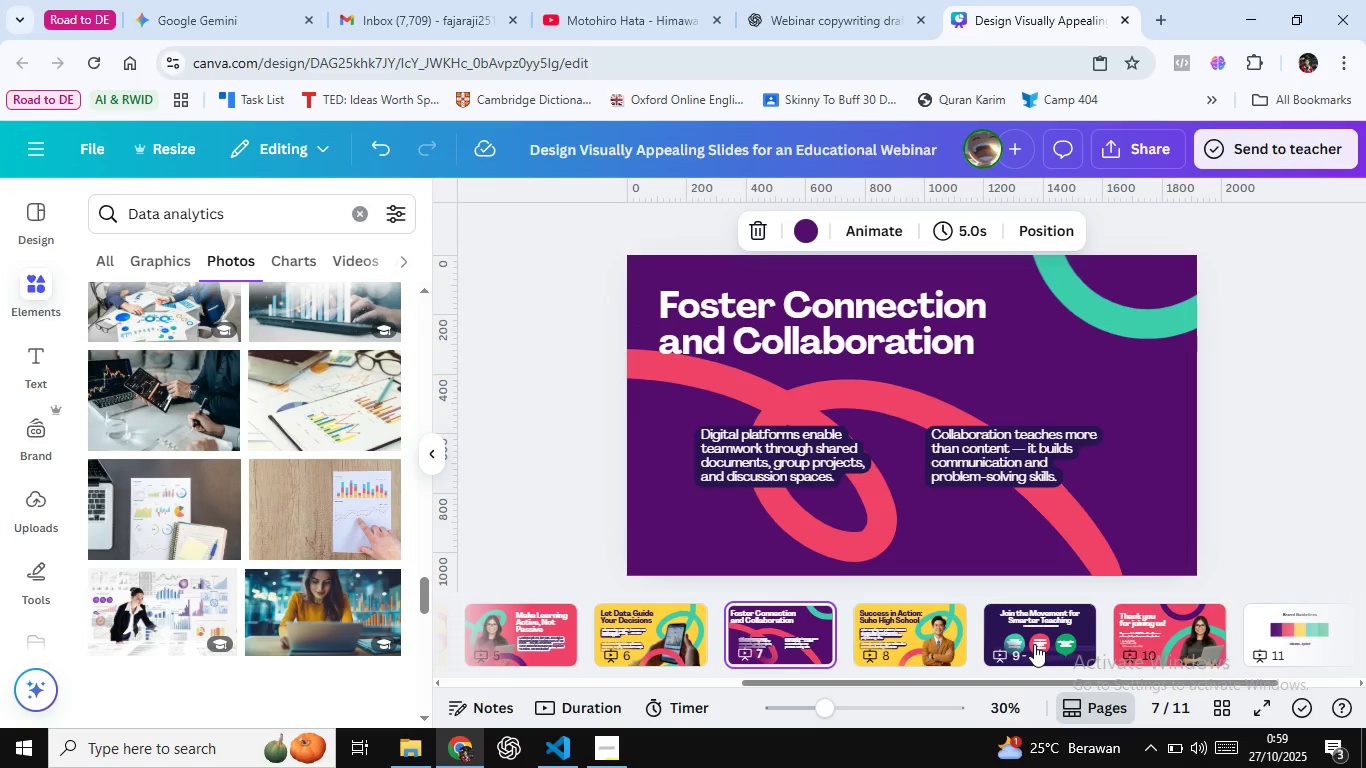 
wait(15.65)
 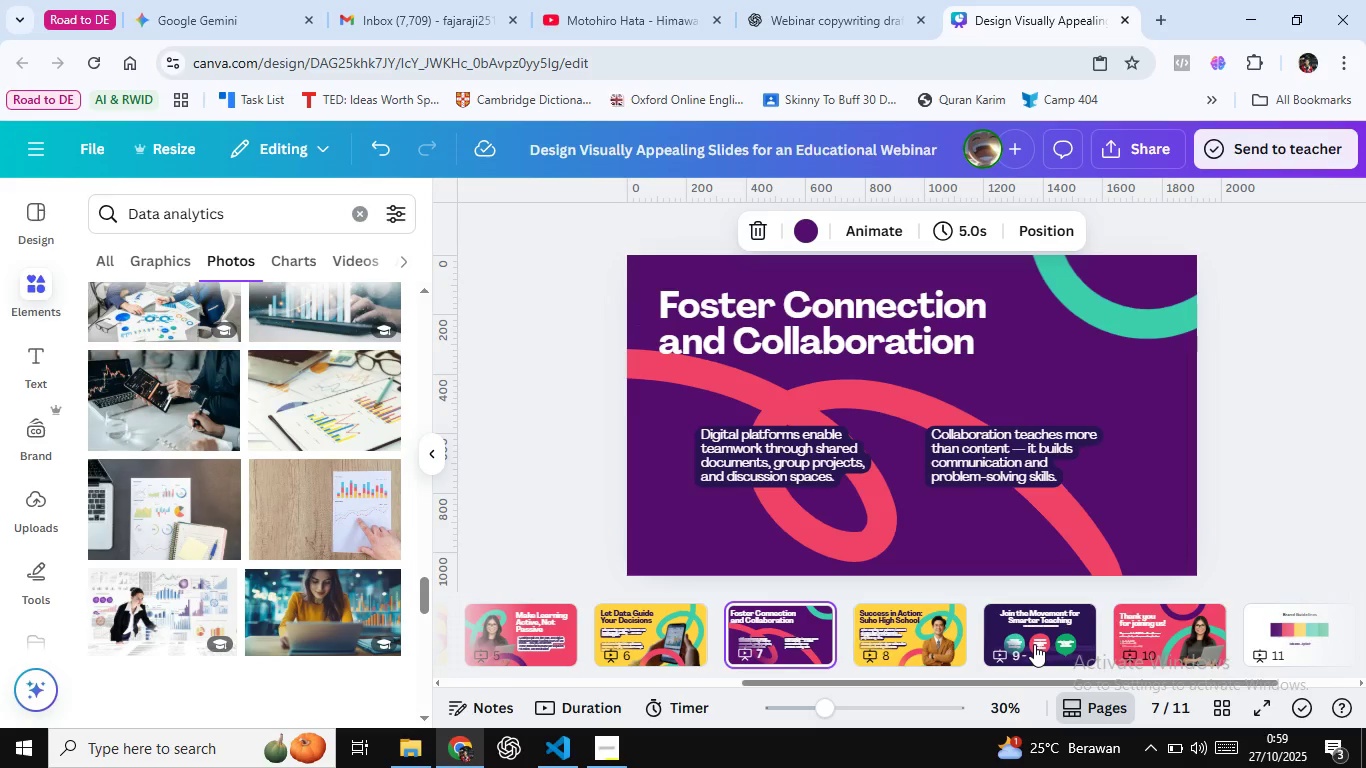 
key(ArrowRight)